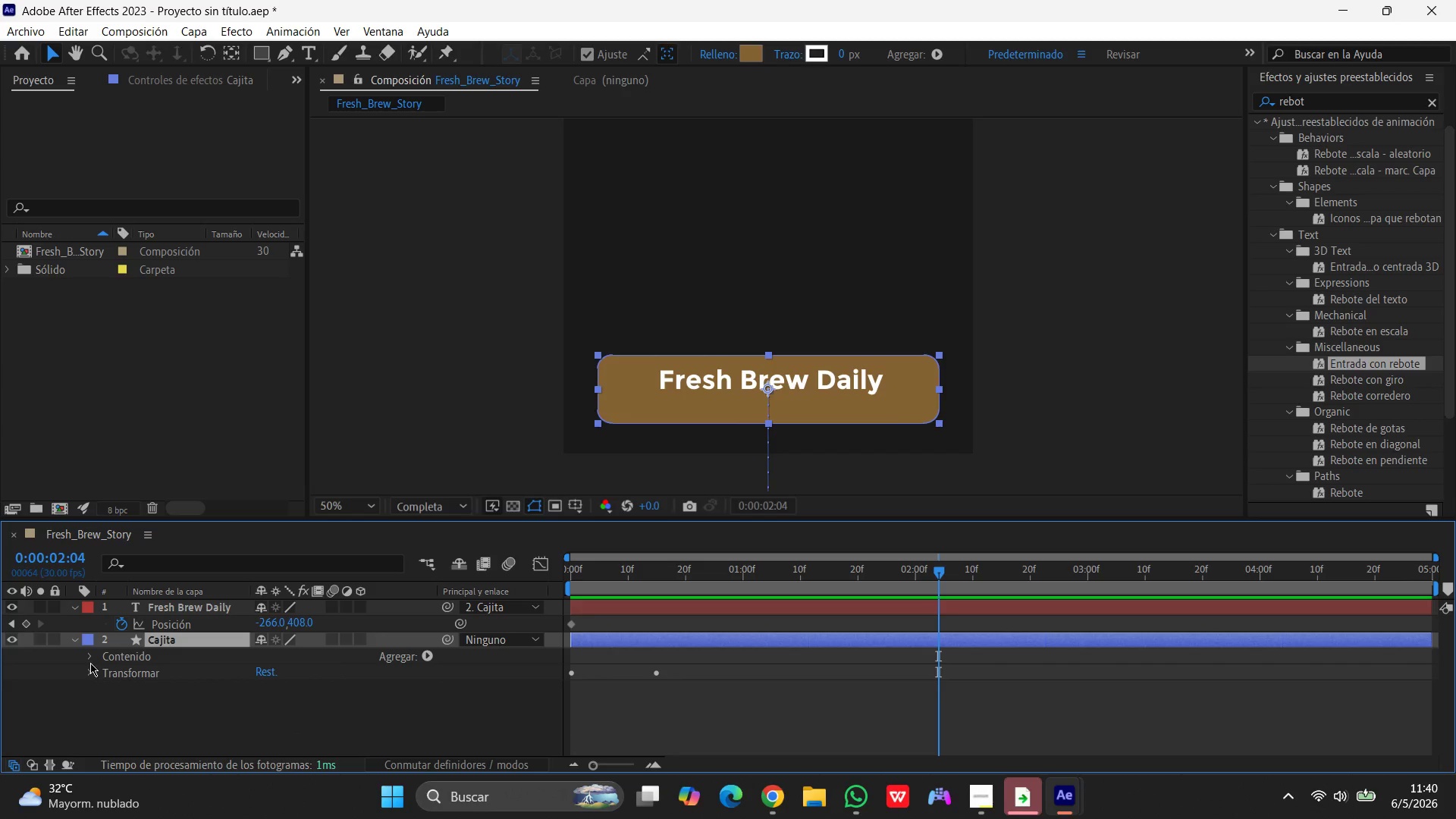 
left_click([89, 658])
 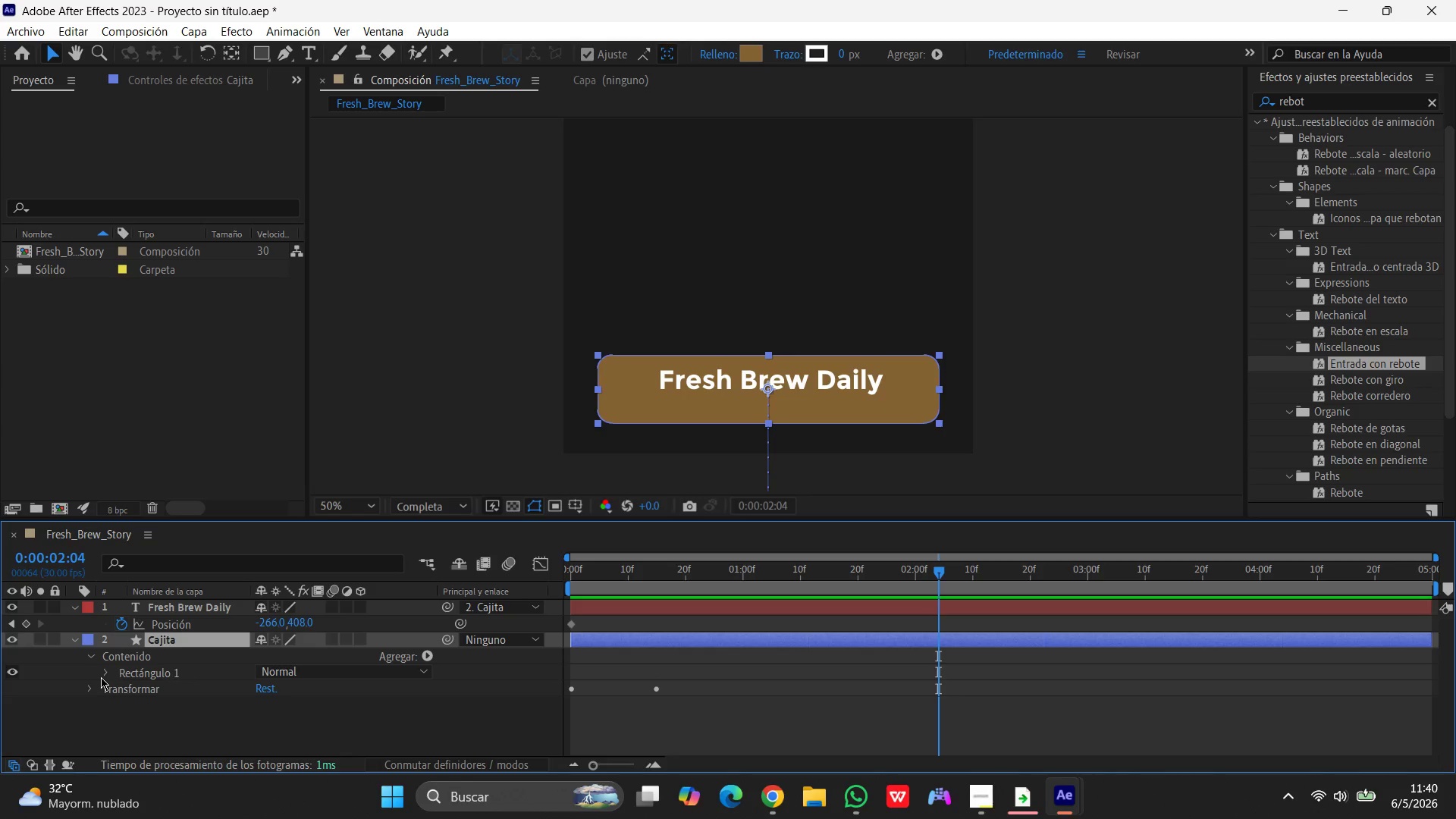 
left_click([101, 673])
 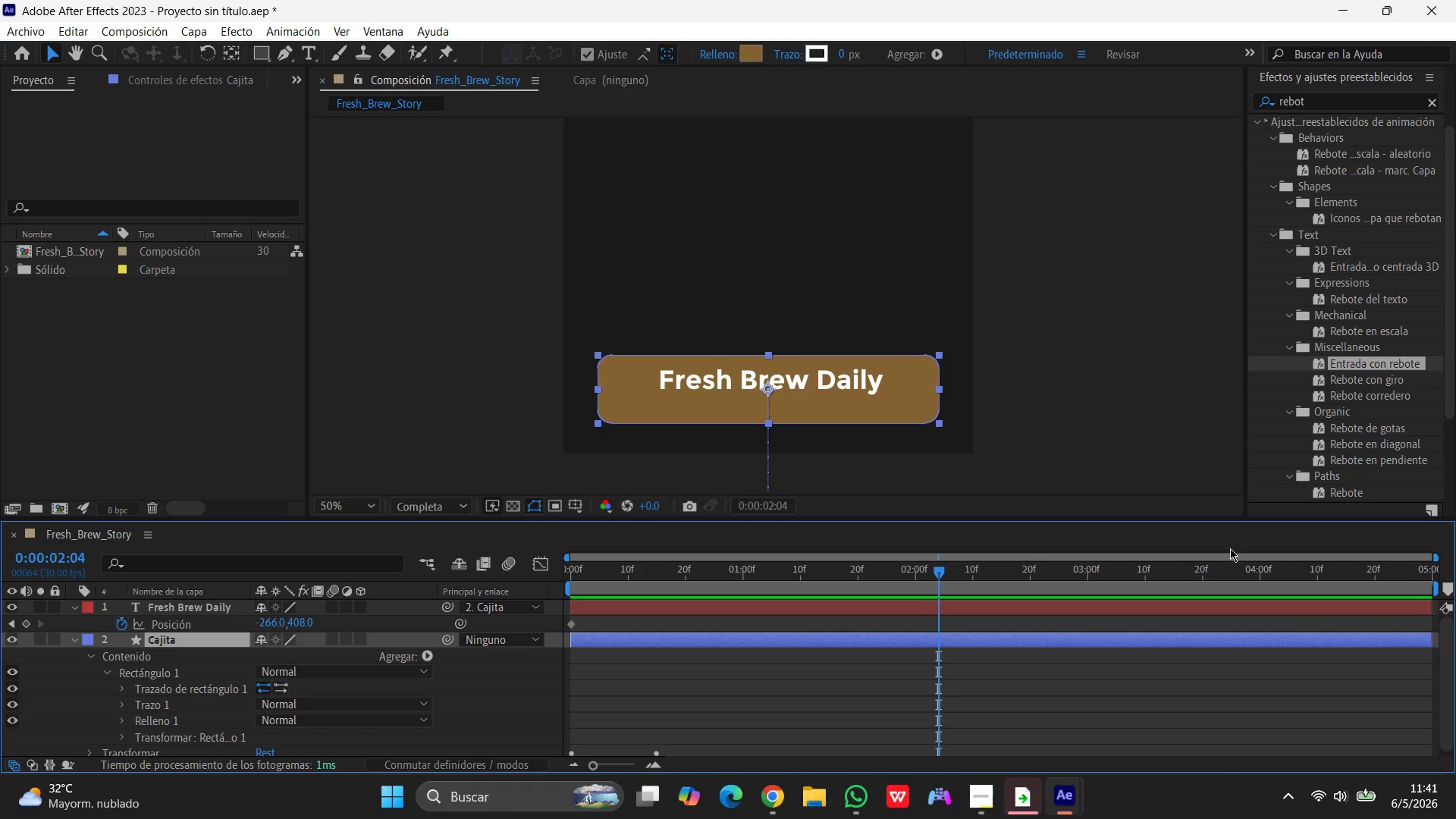 
scroll: coordinate [1298, 450], scroll_direction: down, amount: 3.0
 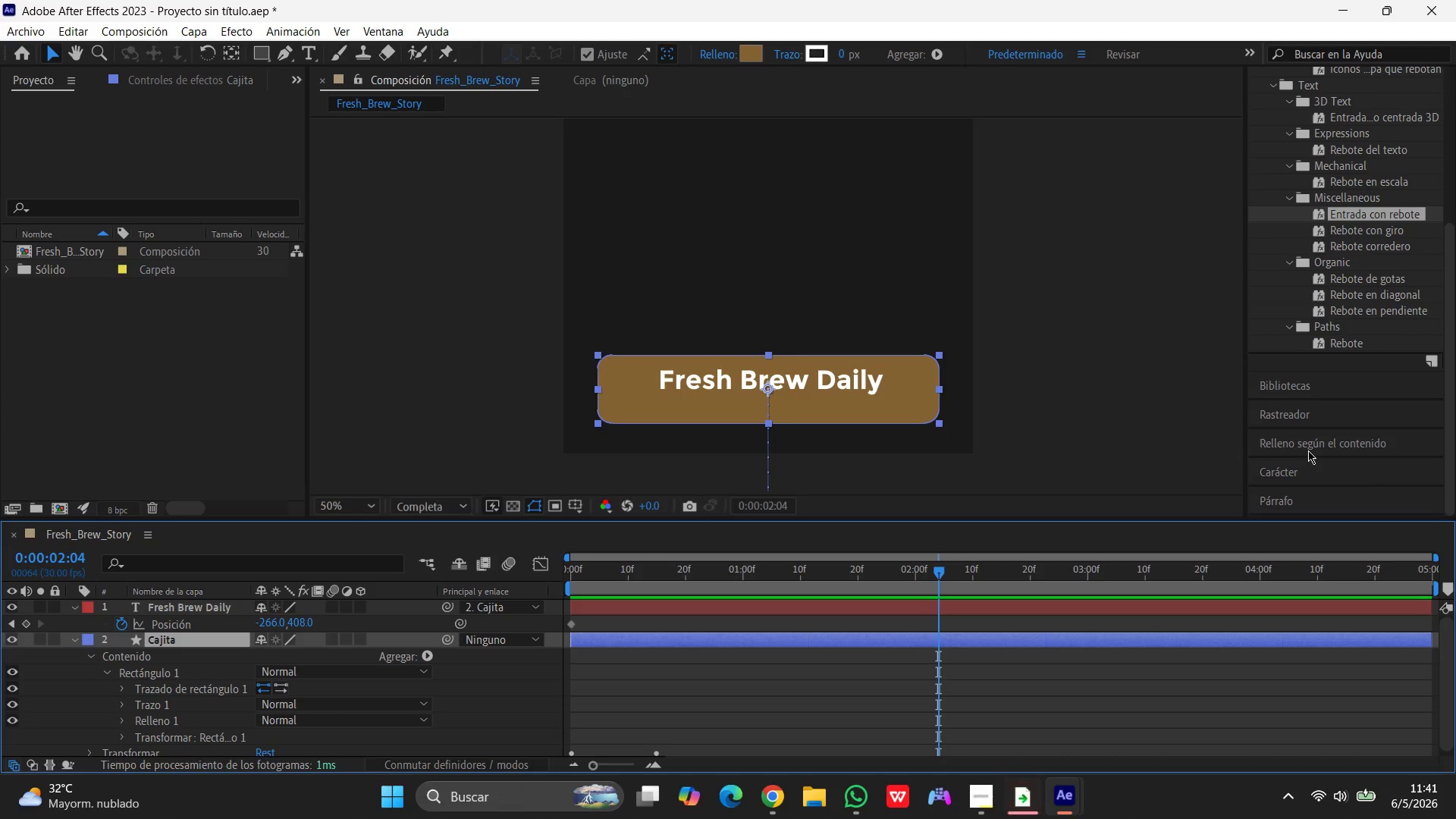 
scroll: coordinate [1308, 450], scroll_direction: up, amount: 1.0
 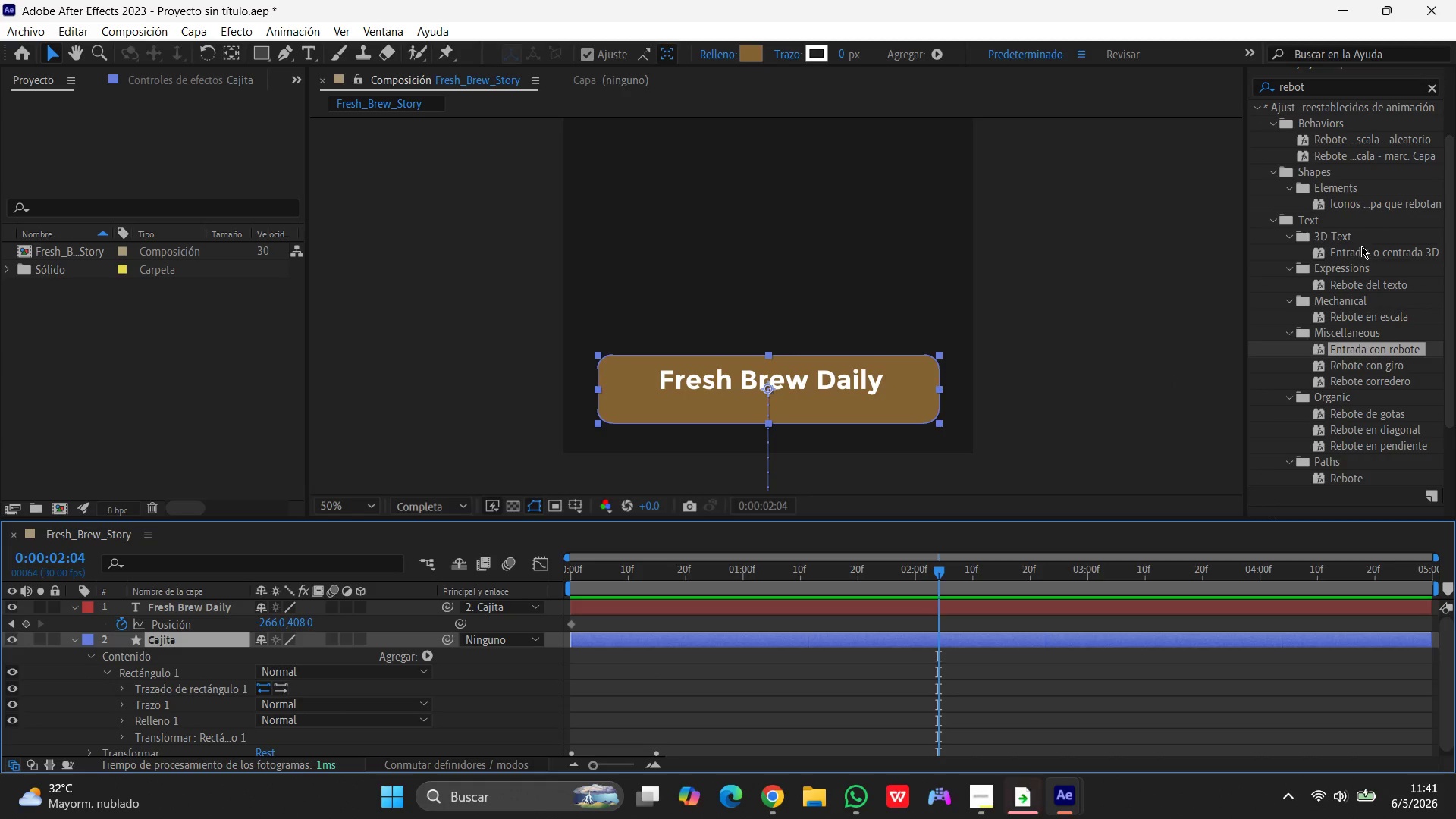 
left_click_drag(start_coordinate=[1348, 350], to_coordinate=[169, 639])
 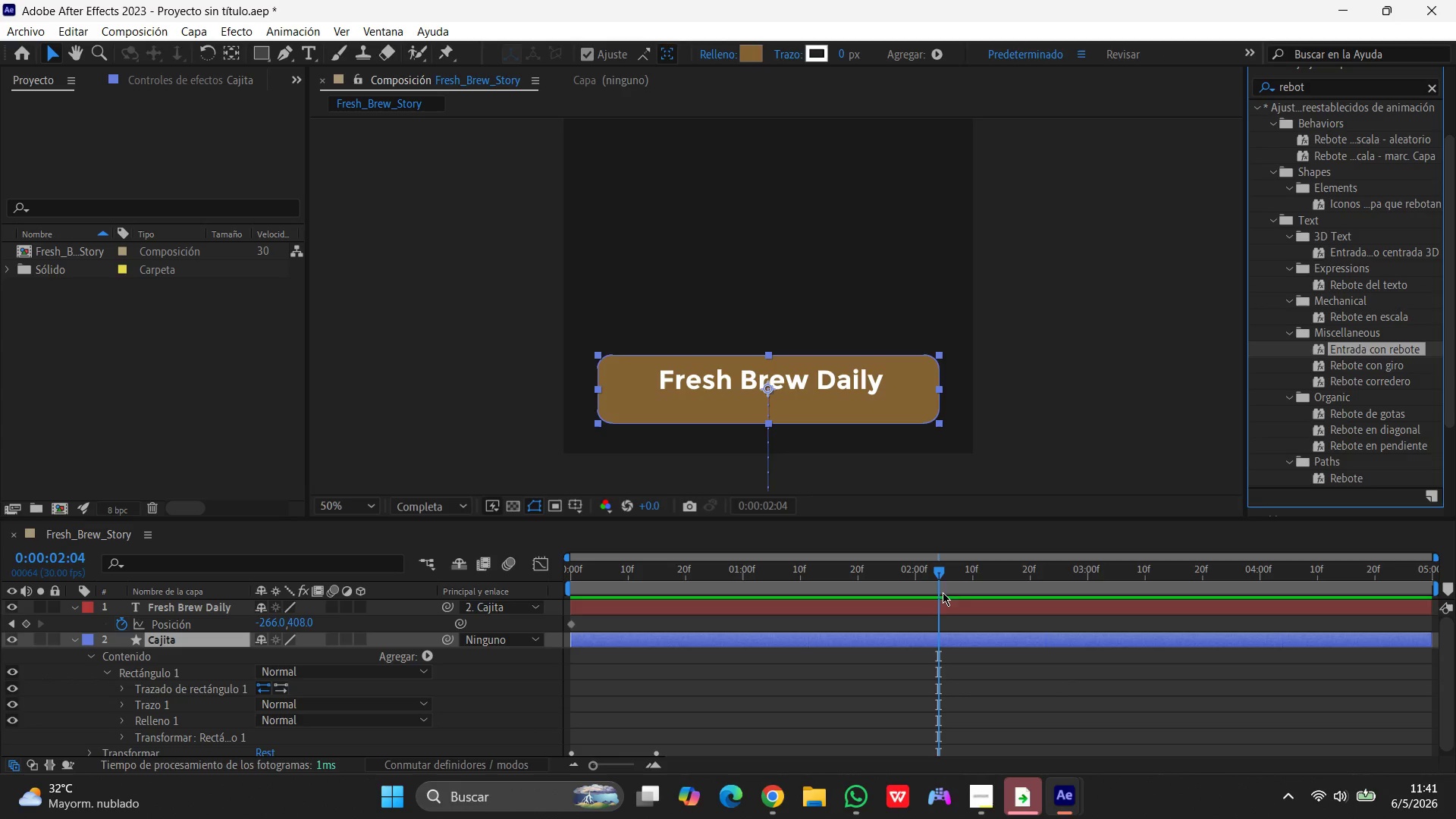 
left_click_drag(start_coordinate=[940, 576], to_coordinate=[249, 600])
 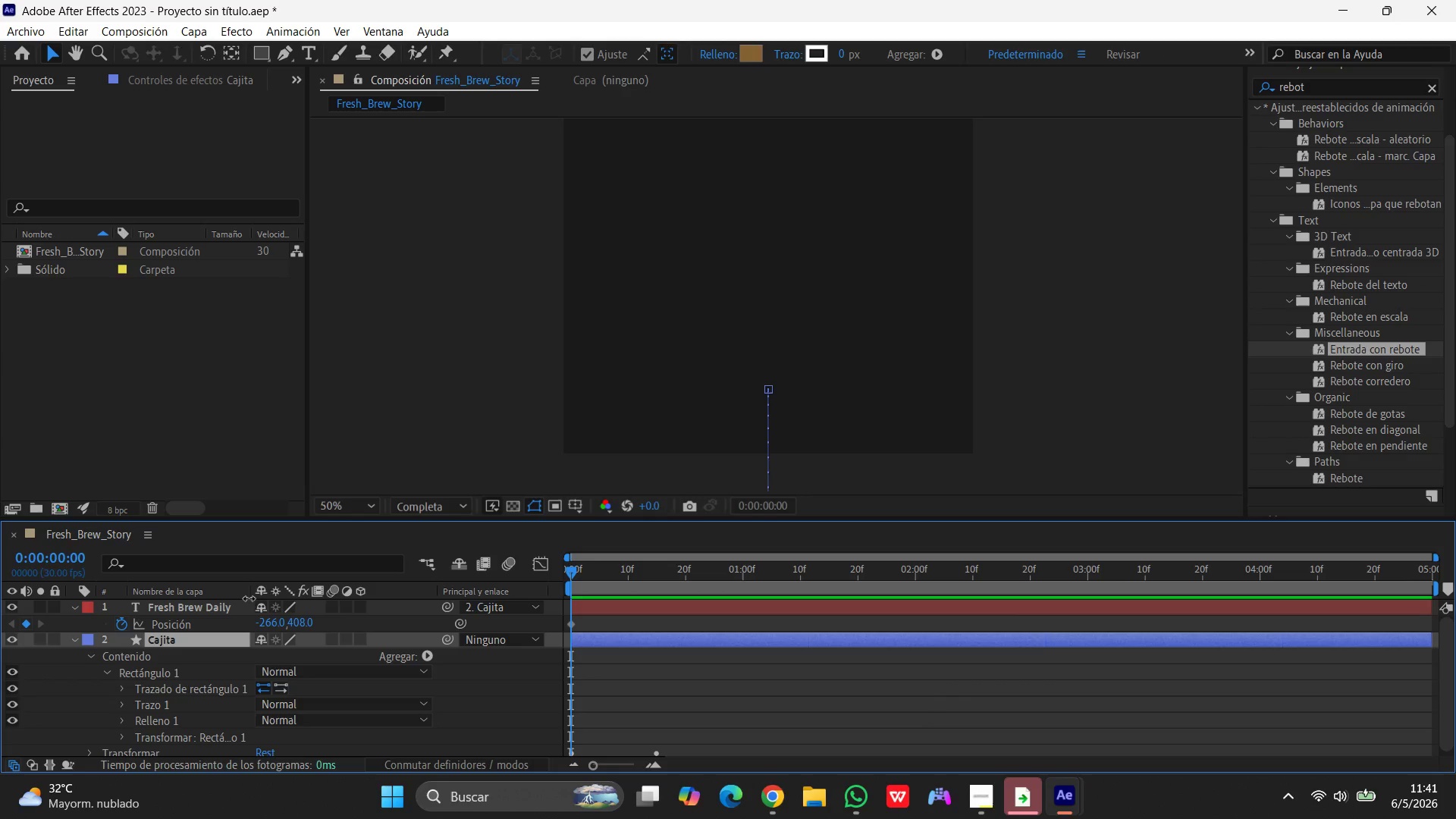 
key(Space)
 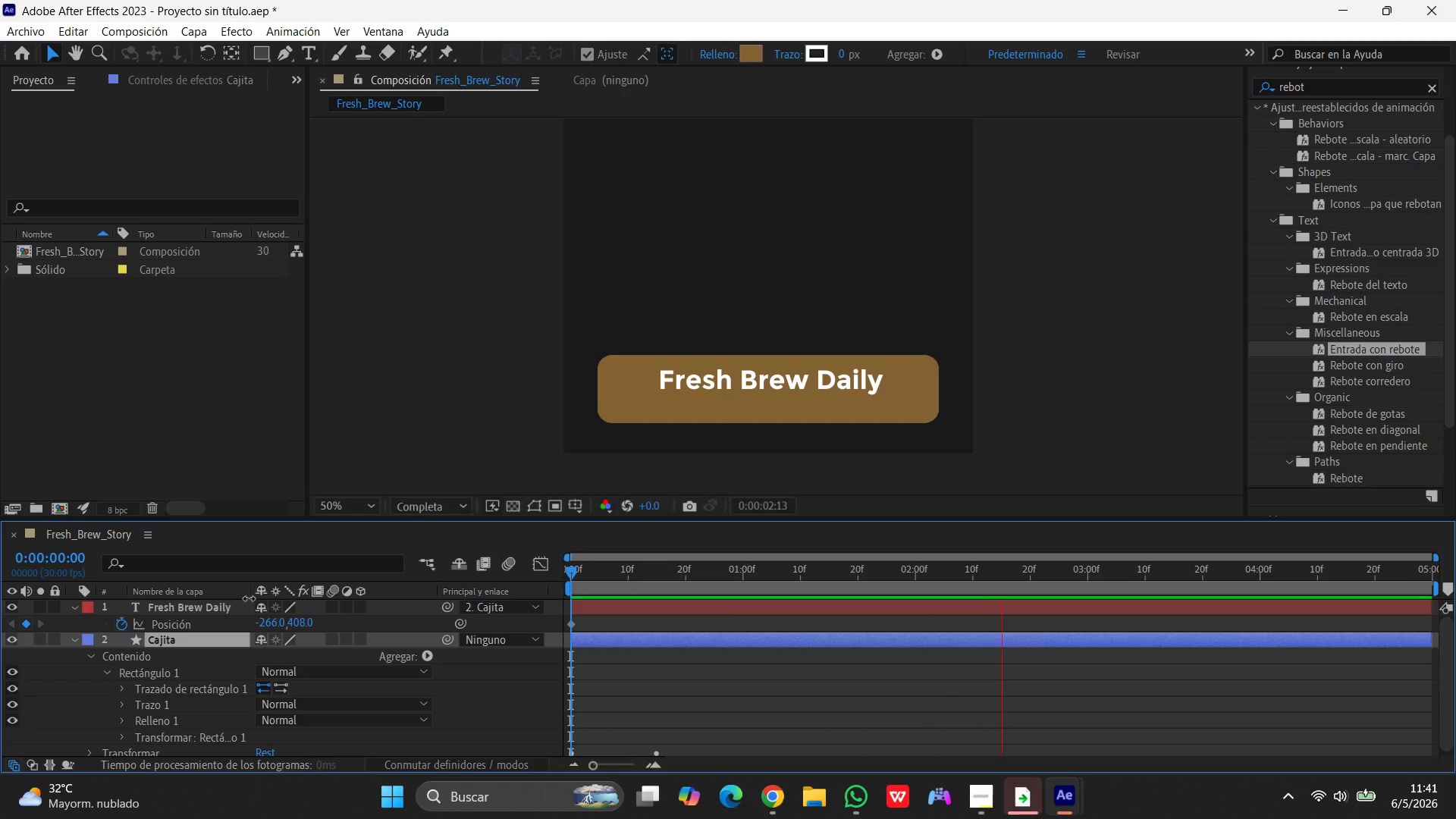 
key(Space)
 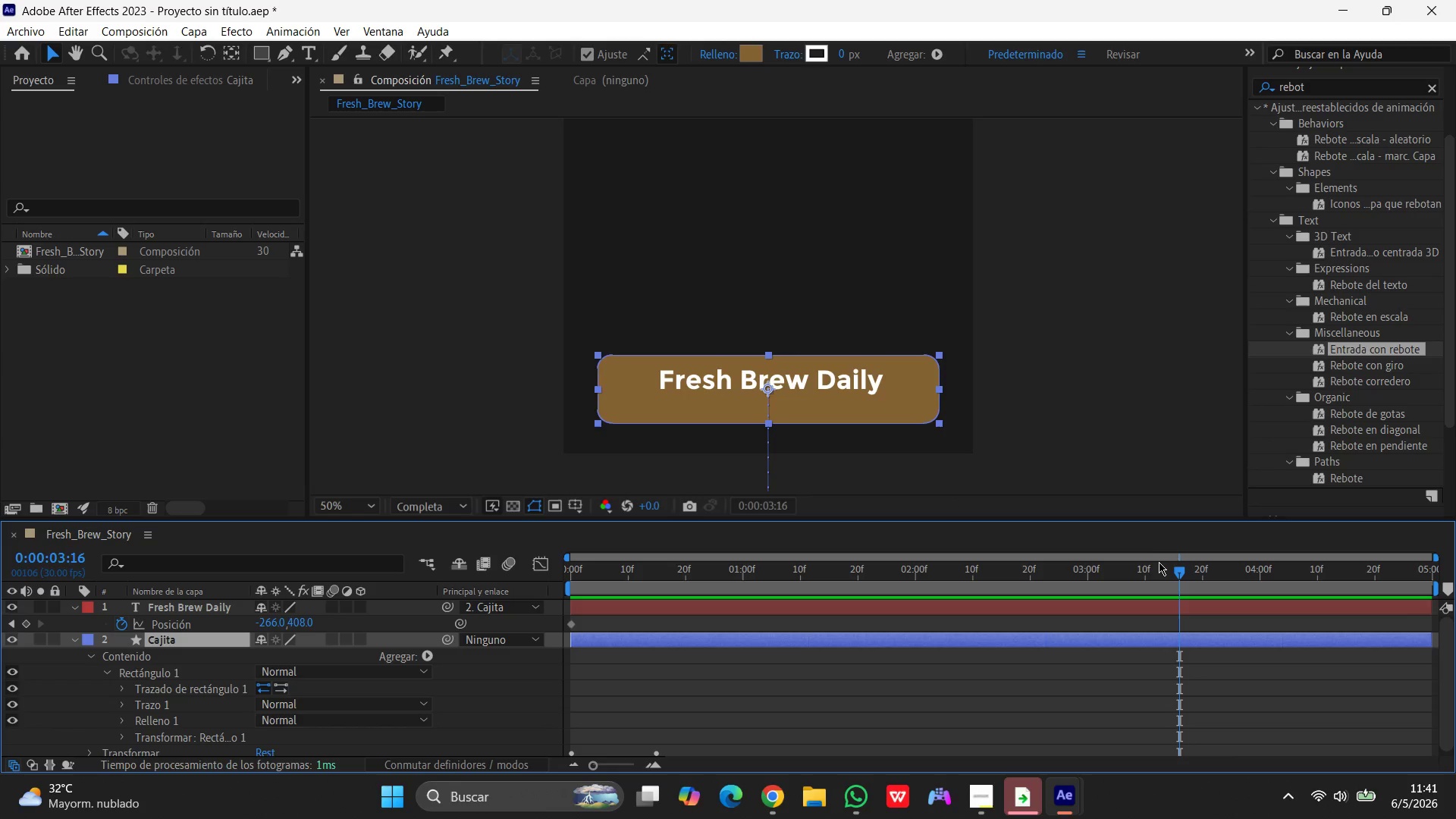 
left_click_drag(start_coordinate=[1179, 570], to_coordinate=[264, 504])
 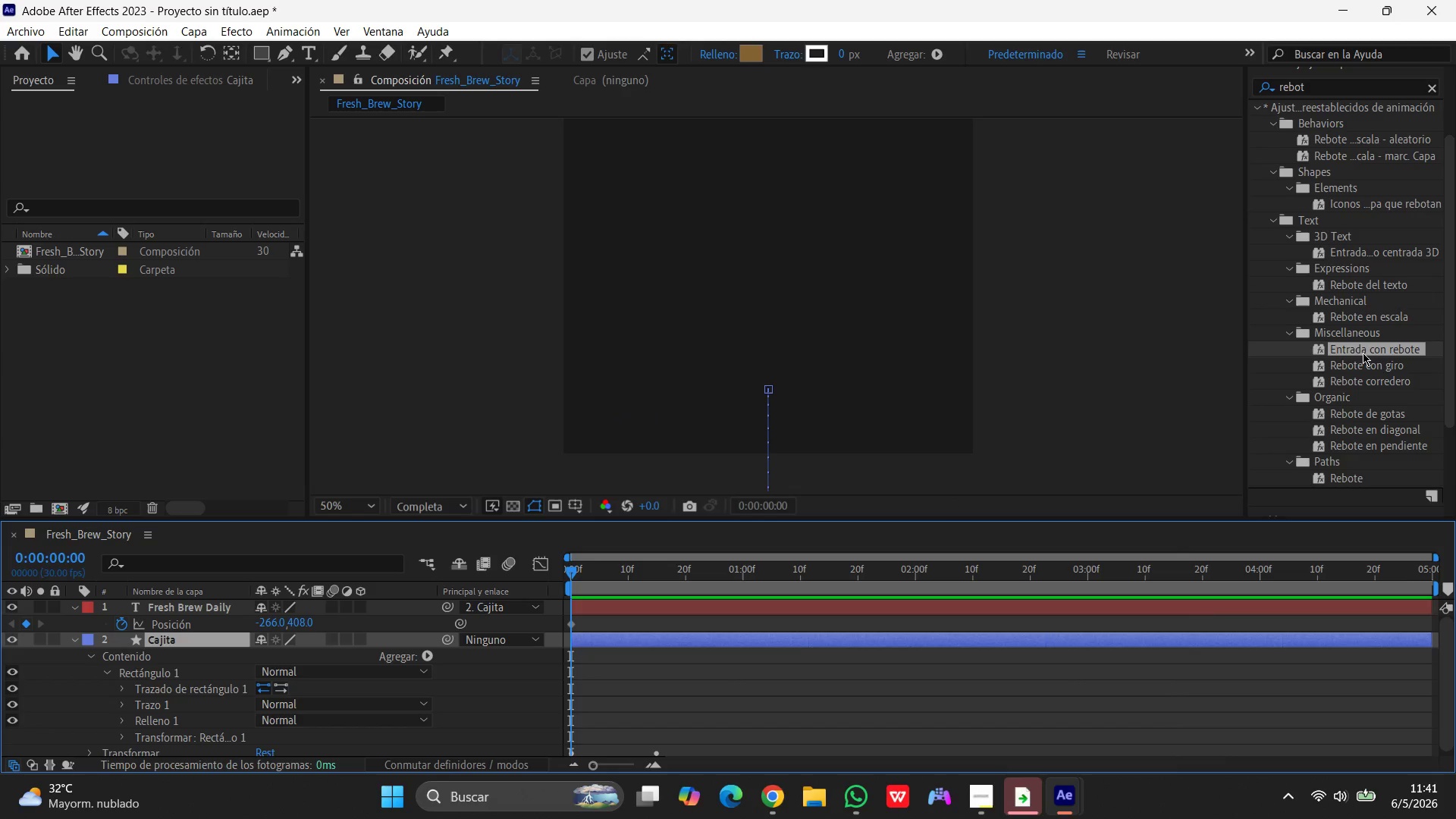 
left_click_drag(start_coordinate=[1367, 351], to_coordinate=[203, 643])
 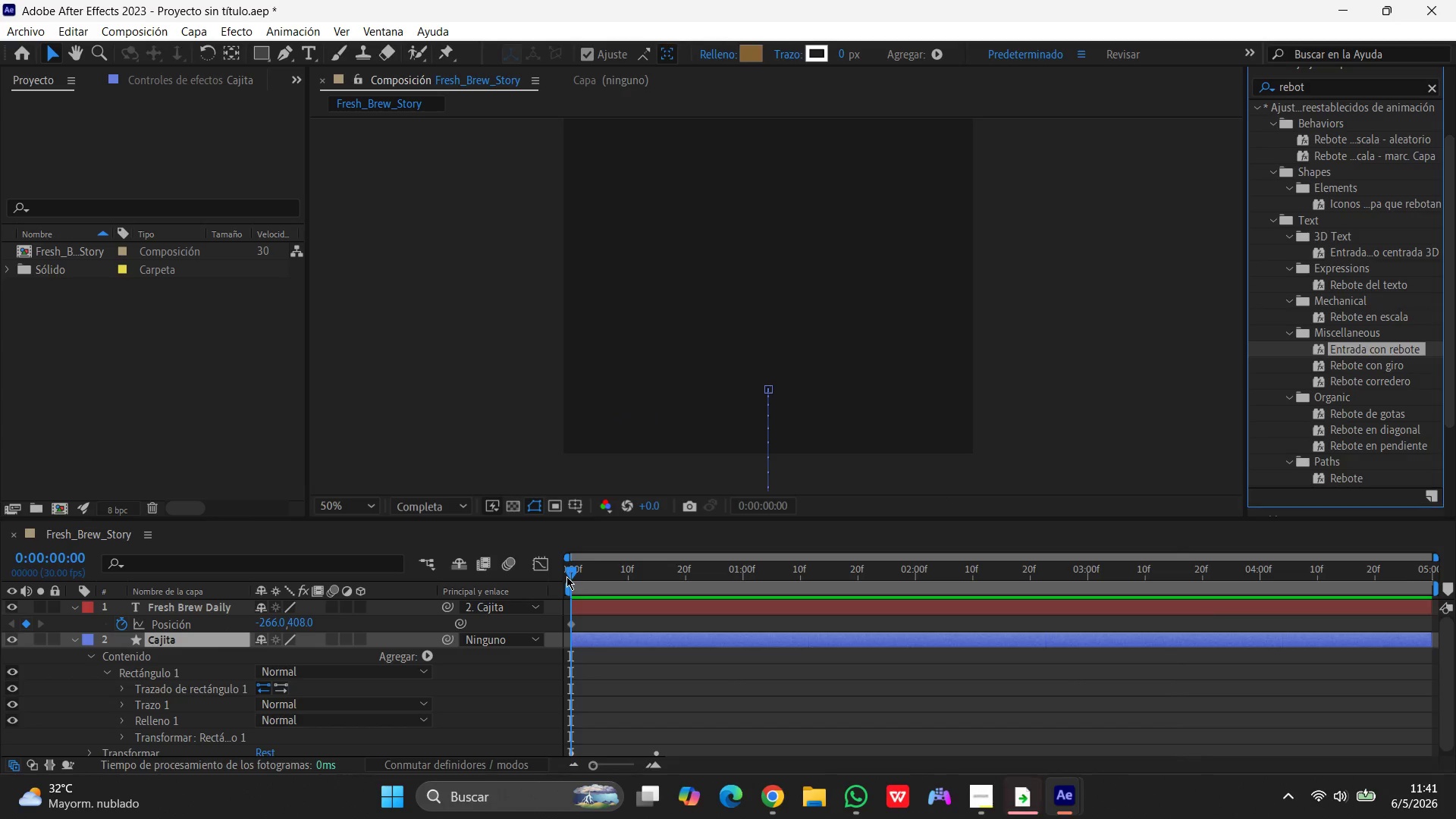 
key(Space)
 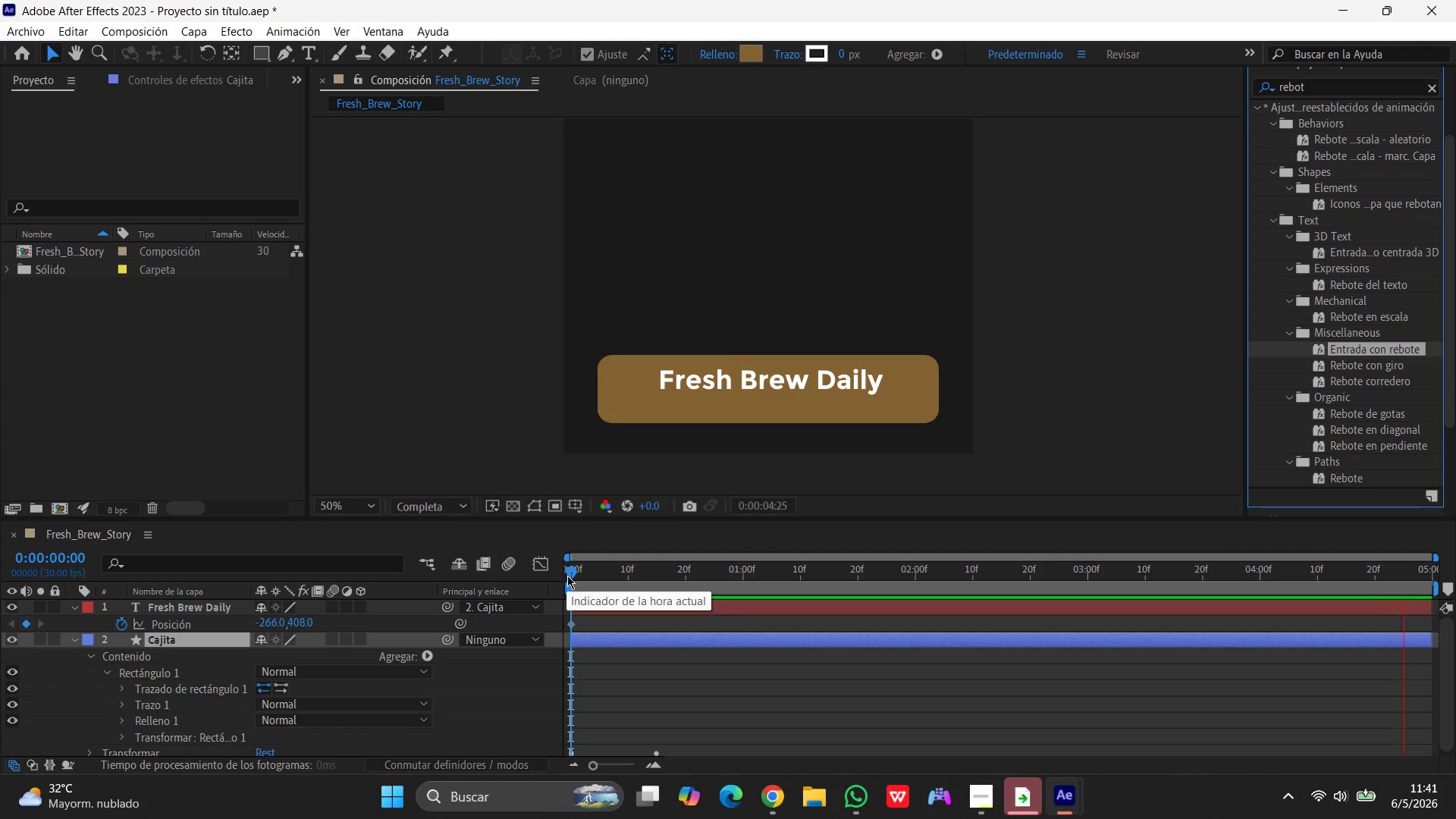 
wait(6.73)
 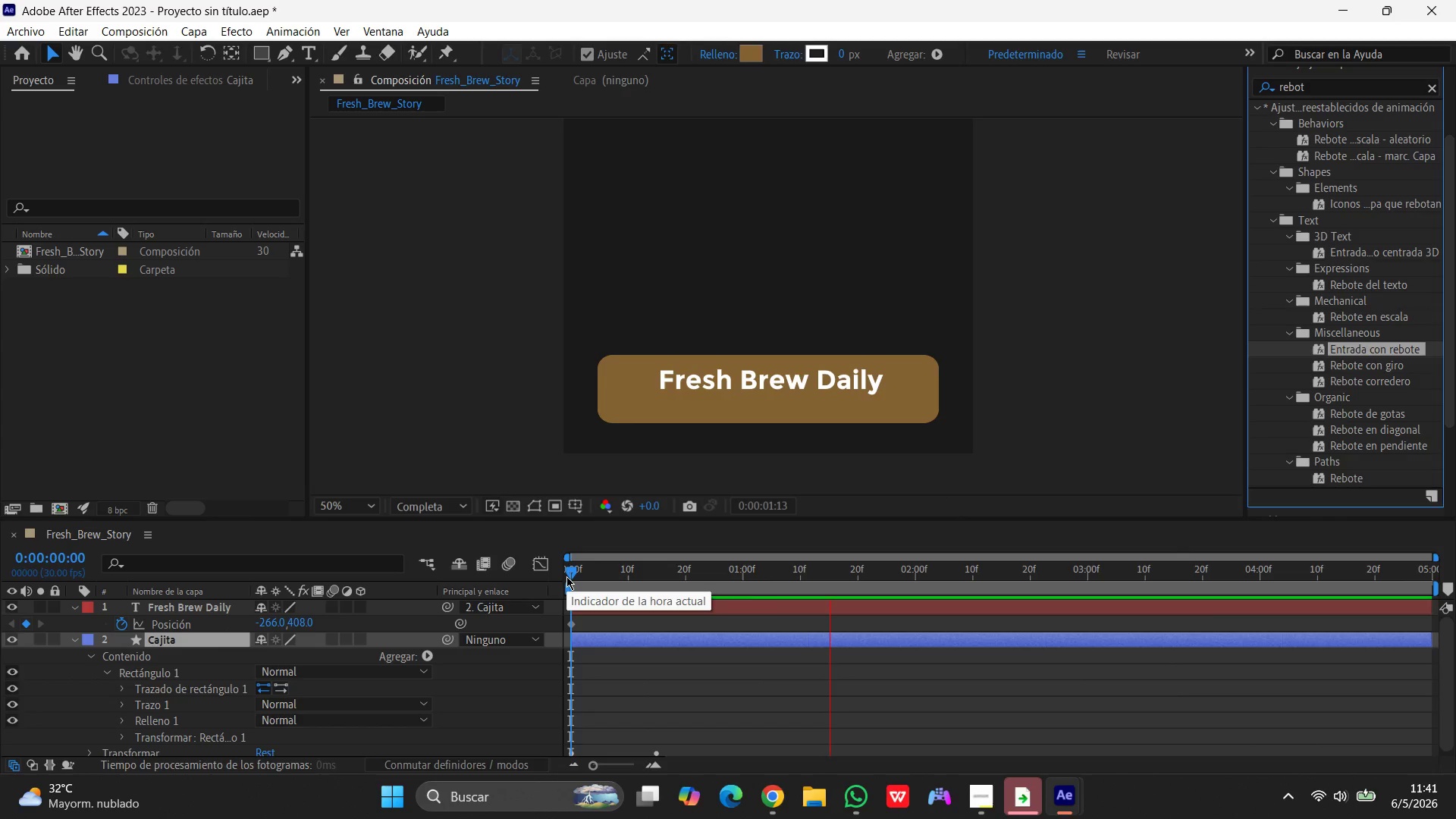 
key(Space)
 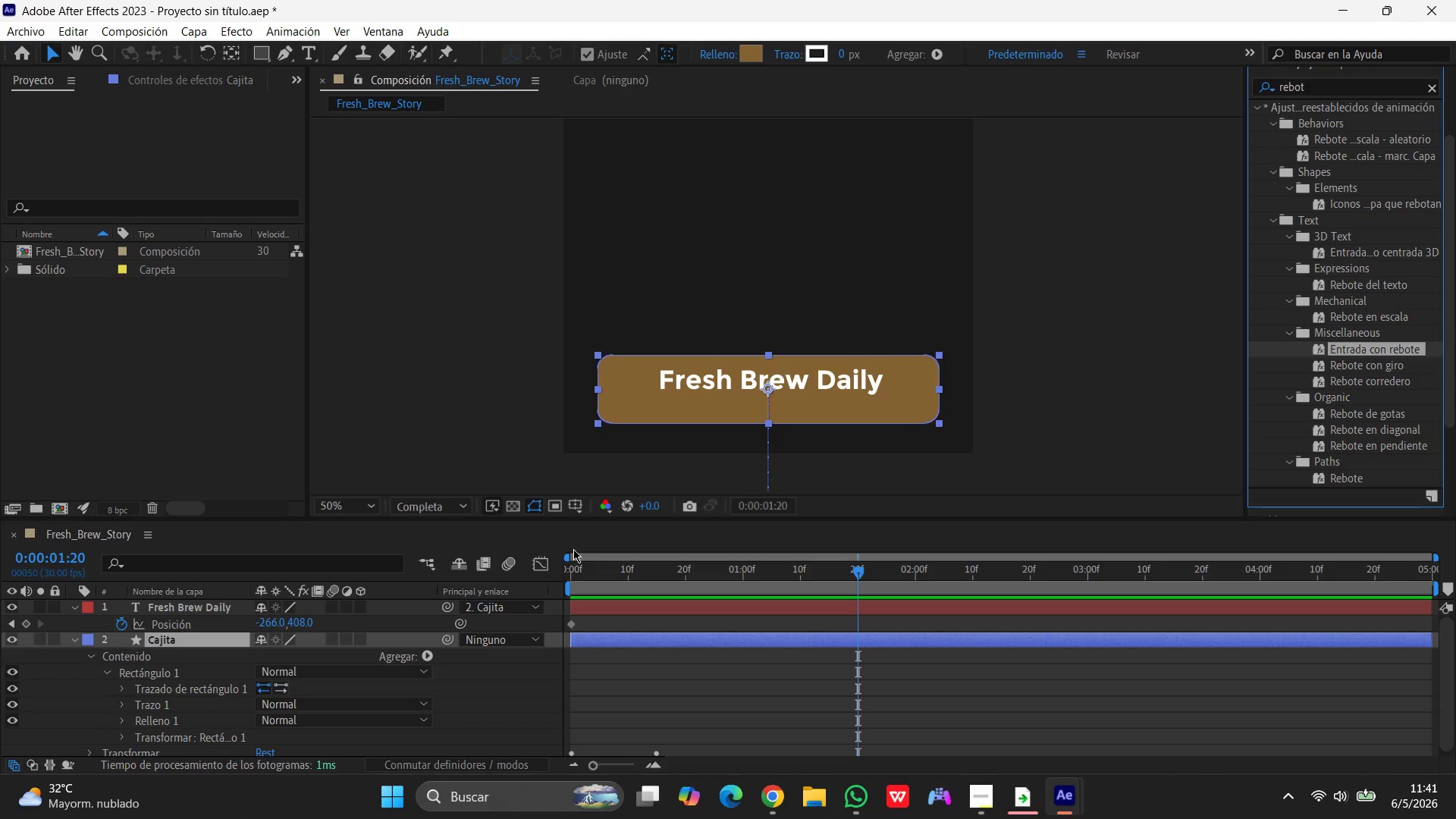 
wait(21.14)
 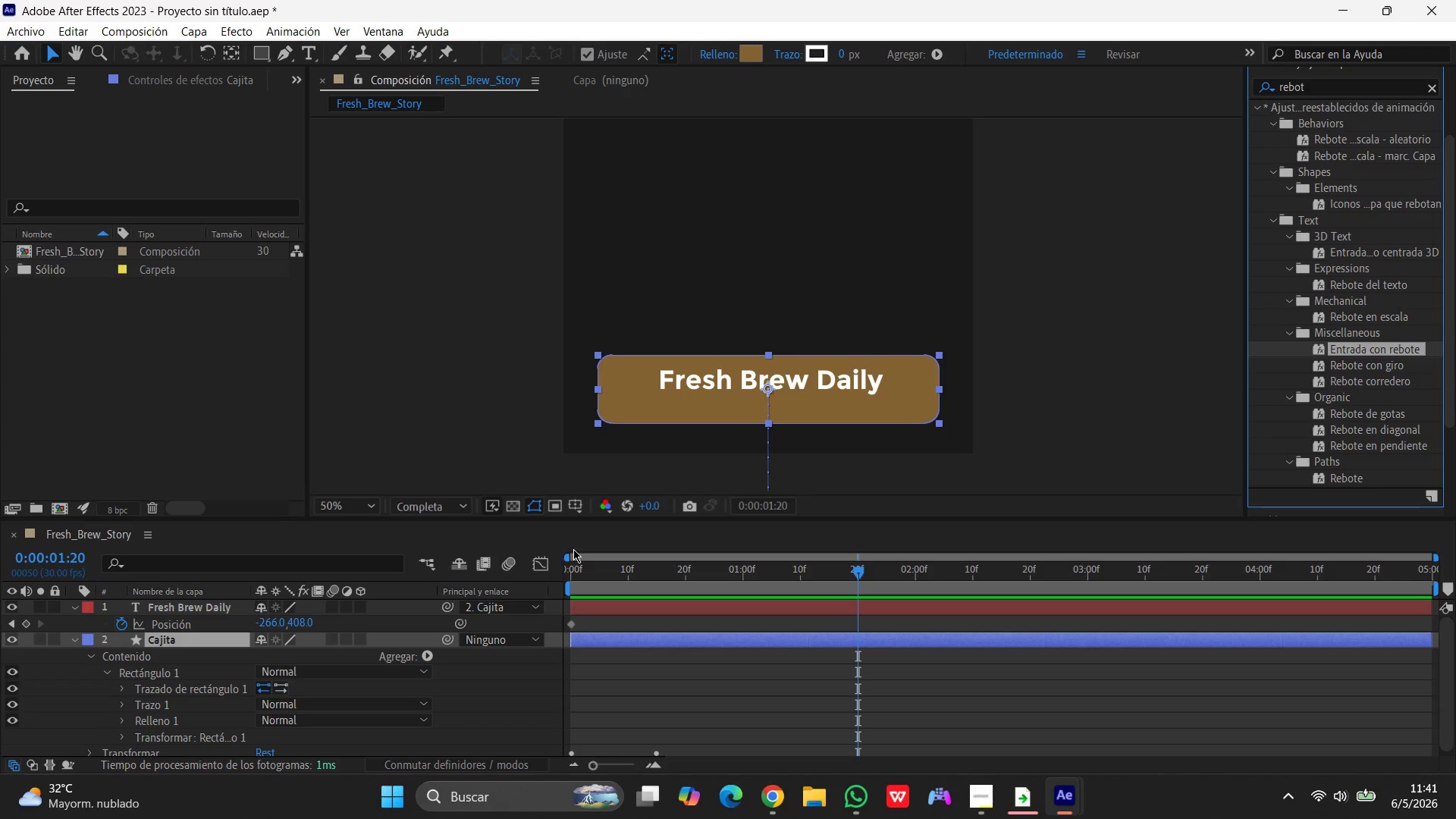 
left_click_drag(start_coordinate=[863, 570], to_coordinate=[415, 589])
 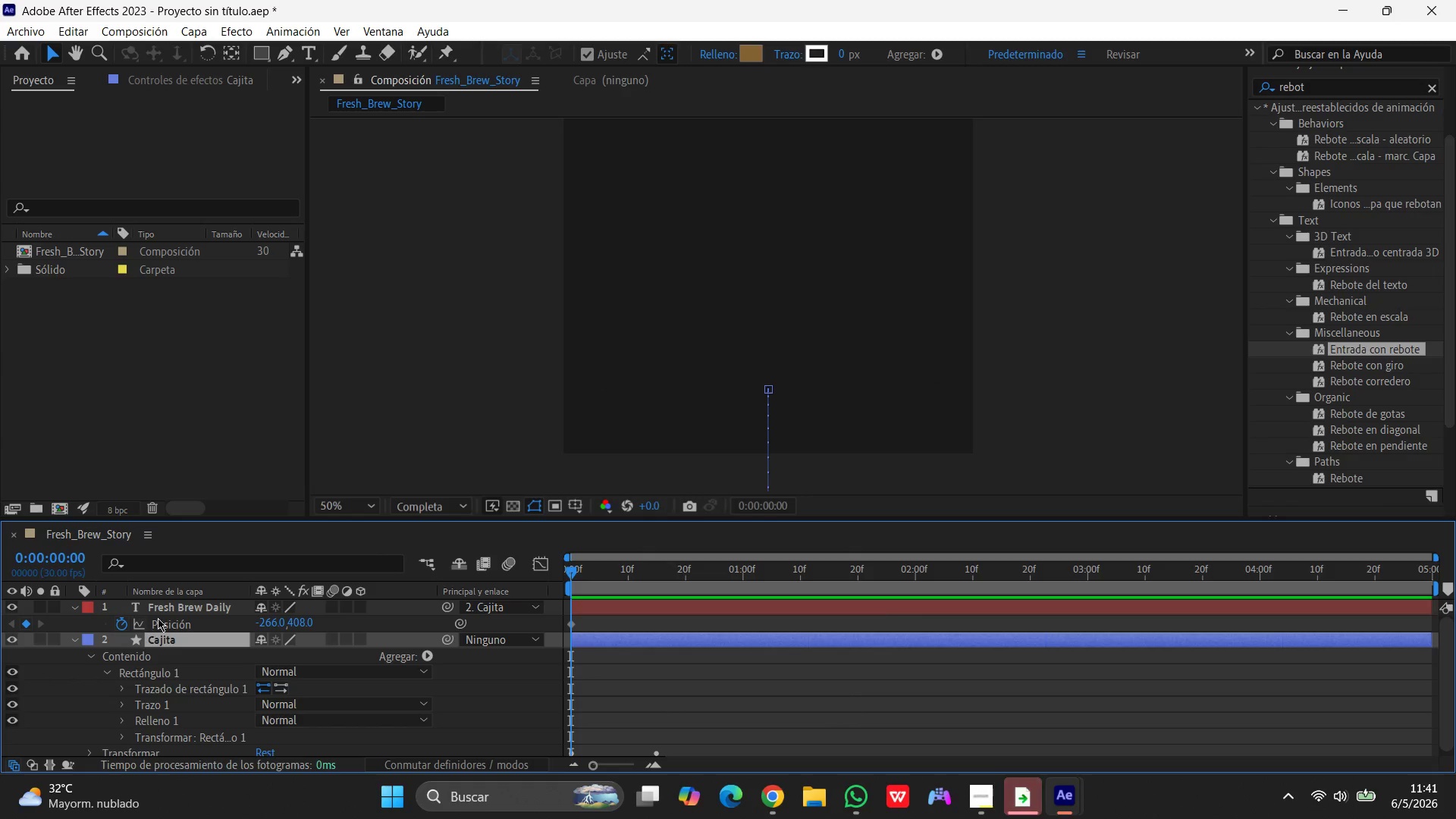 
left_click([158, 617])
 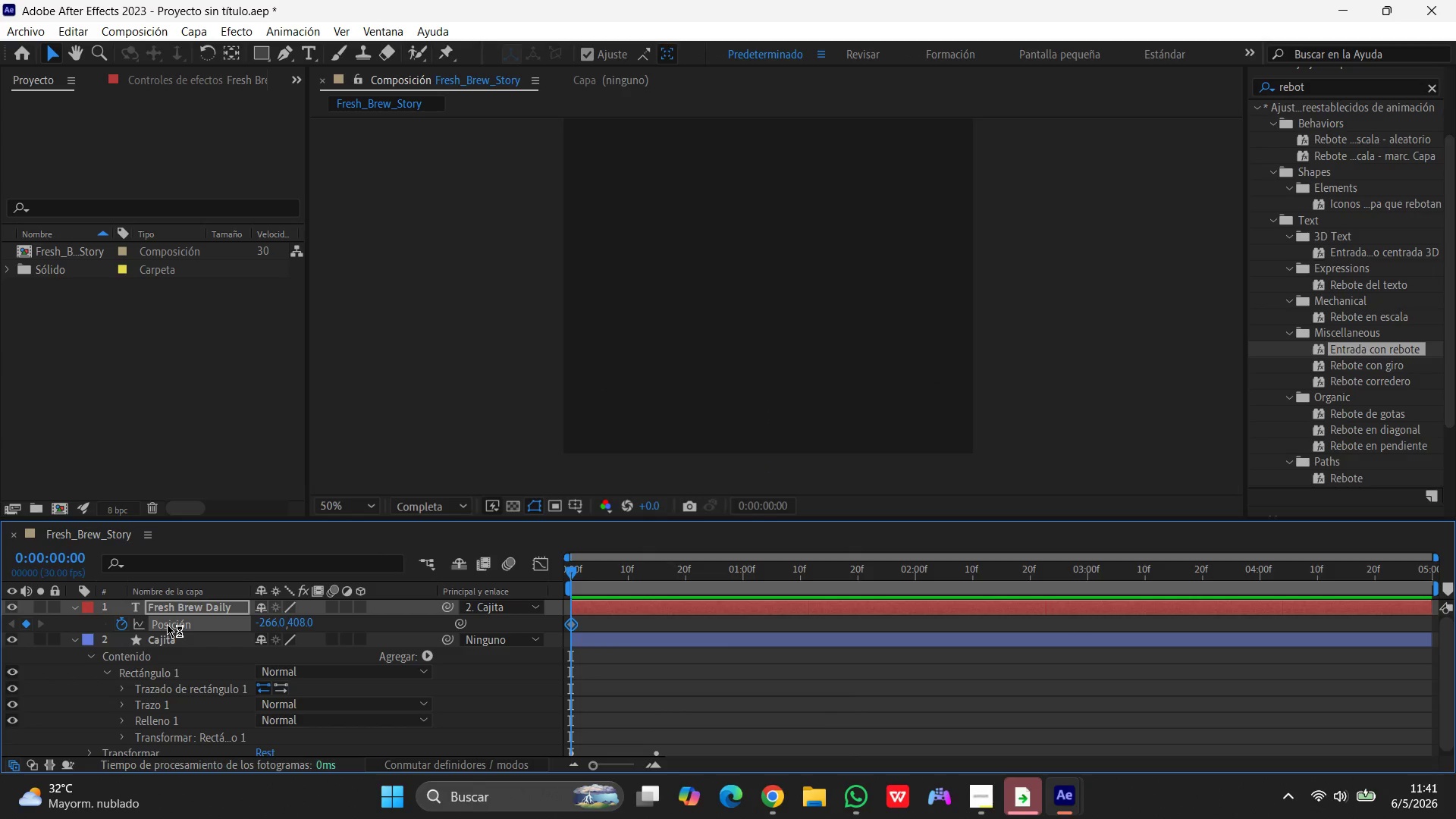 
left_click([166, 635])
 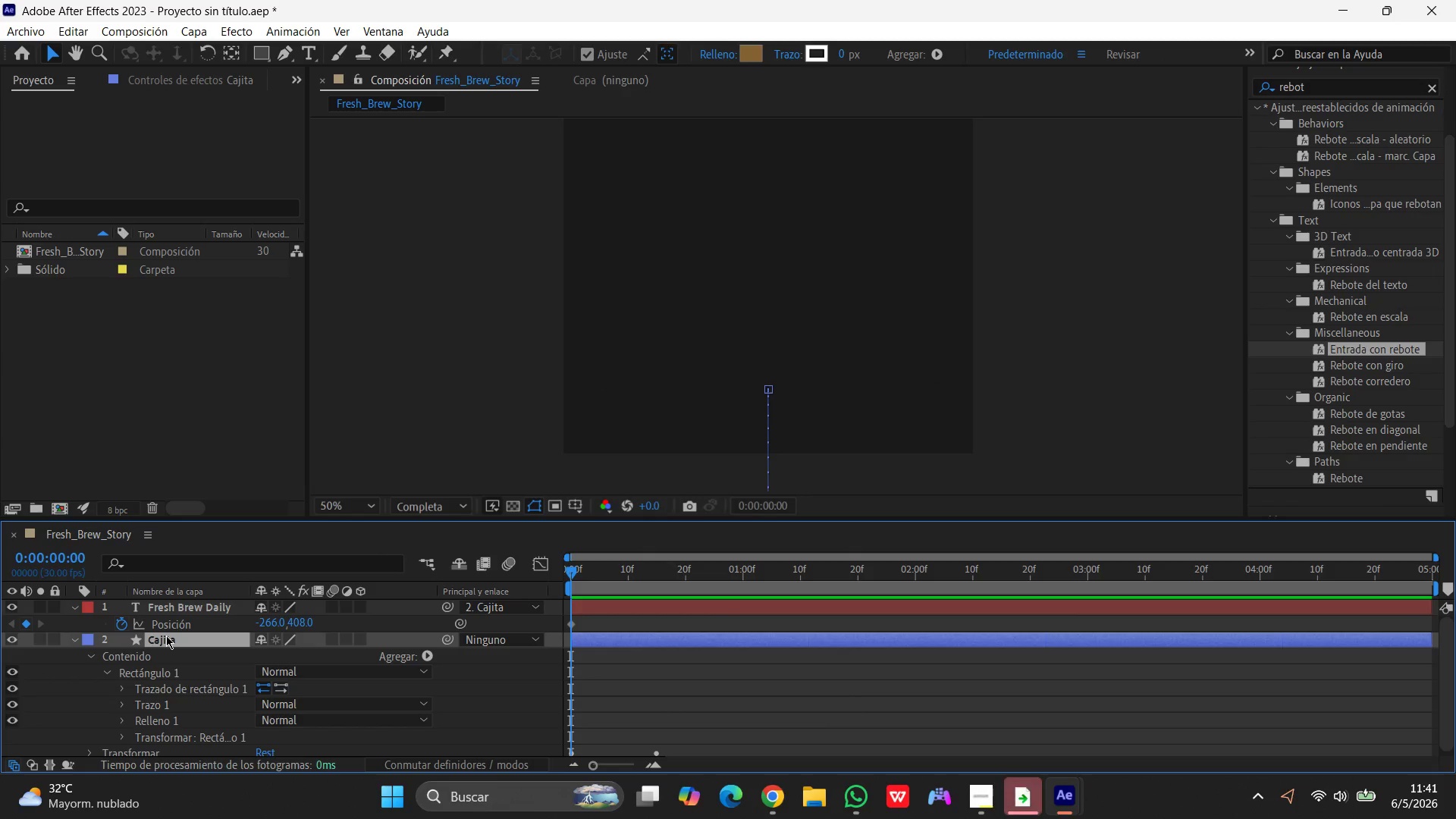 
key(P)
 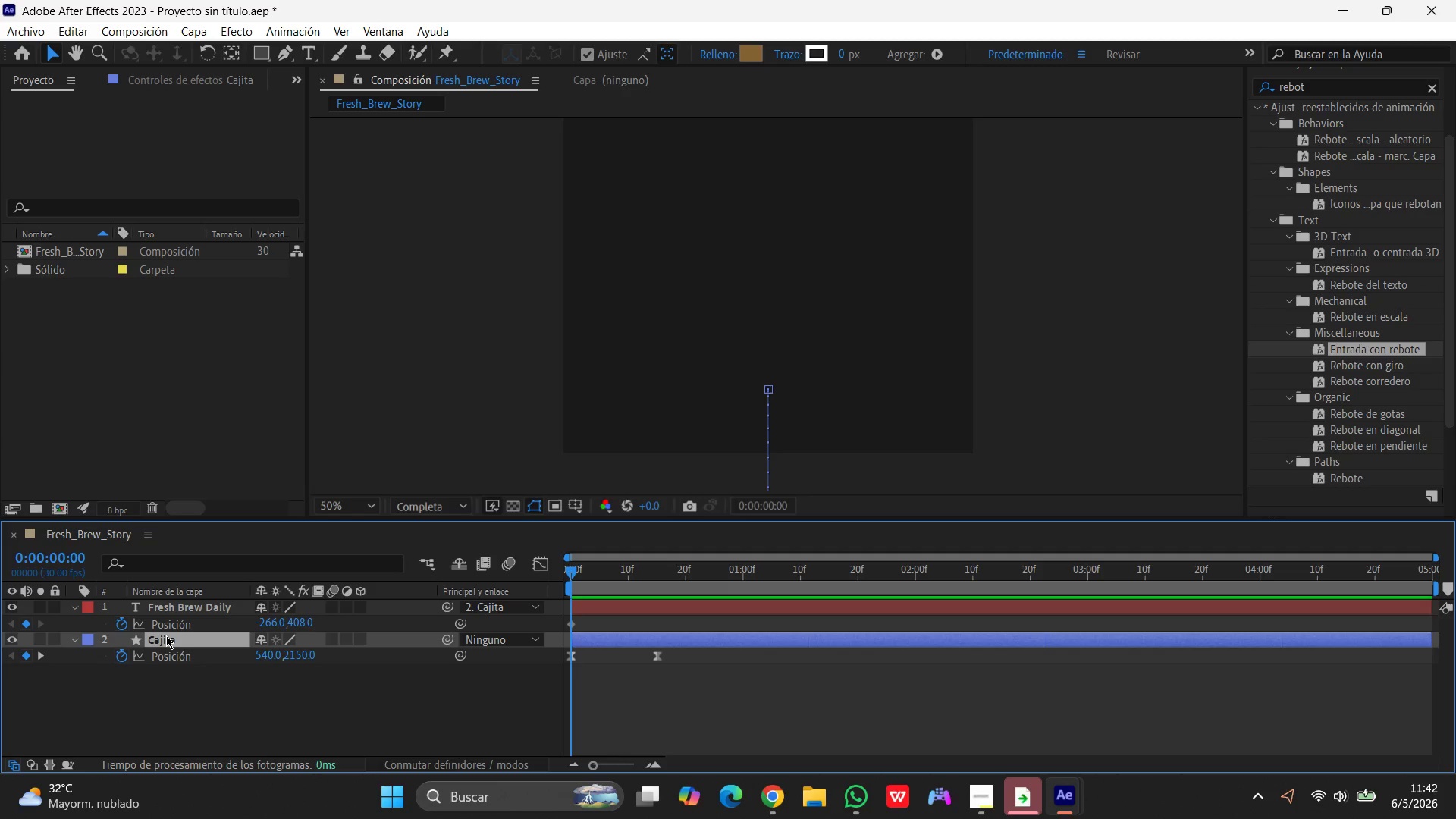 
wait(18.12)
 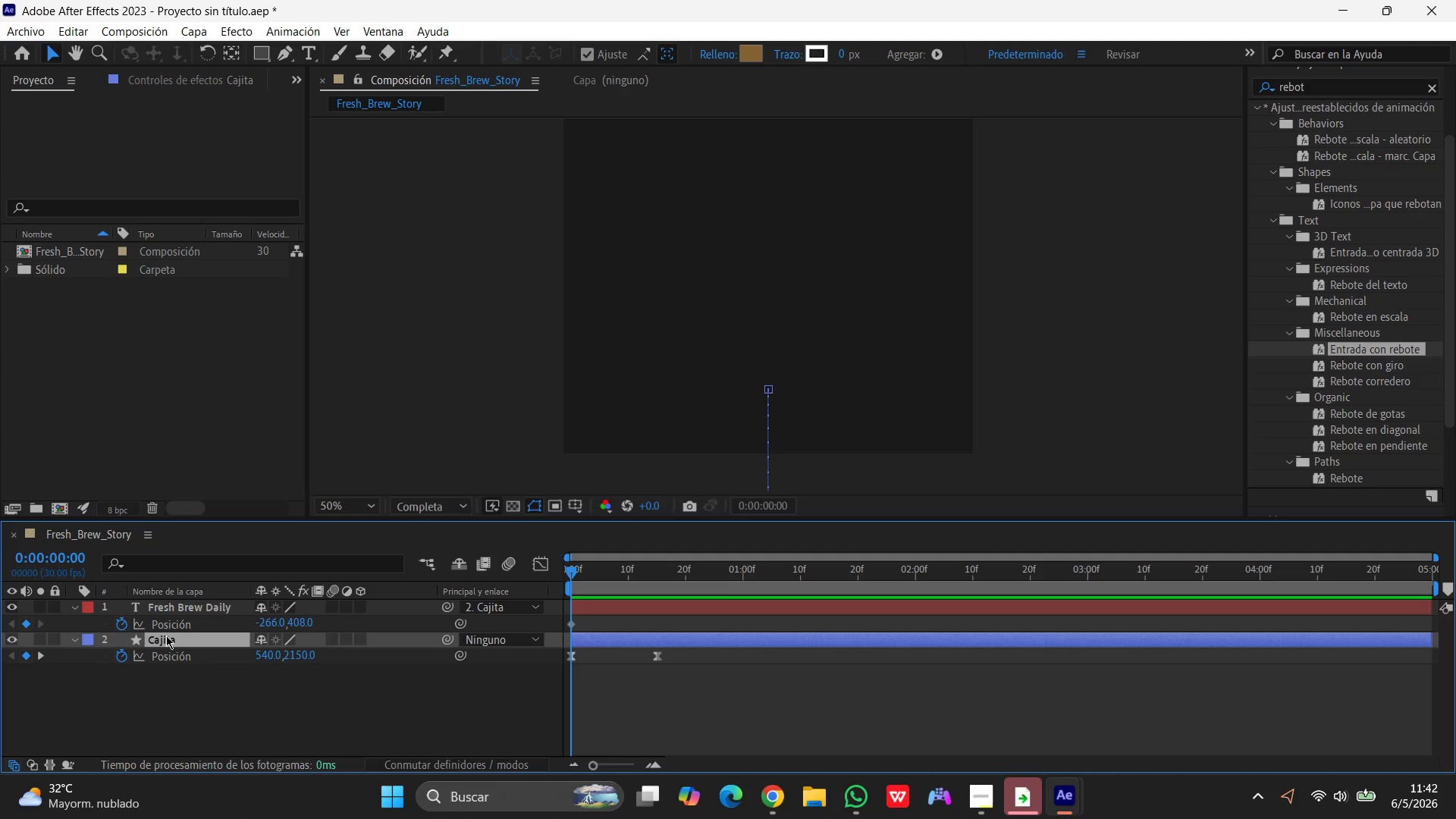 
key(Space)
 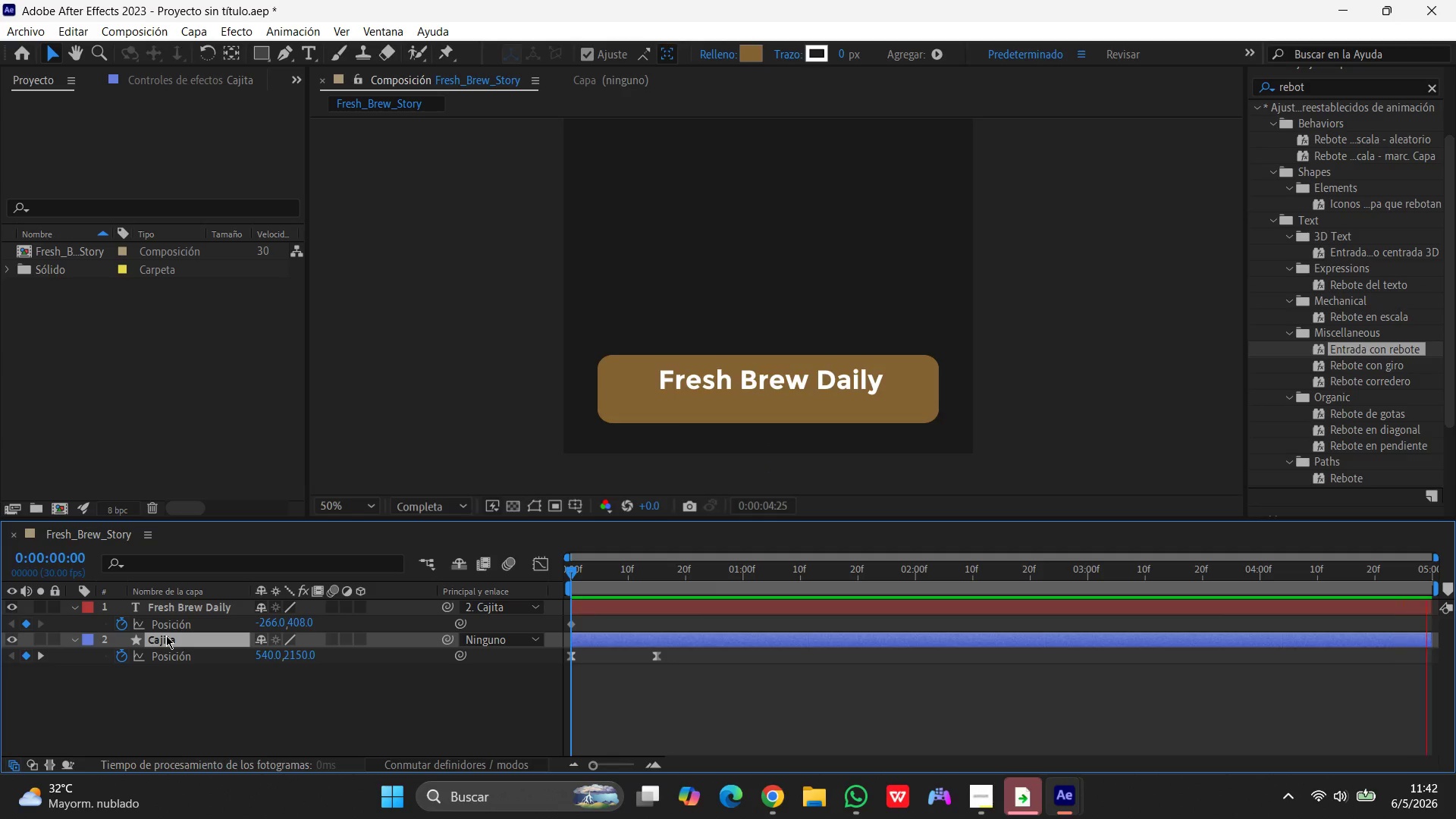 
wait(6.84)
 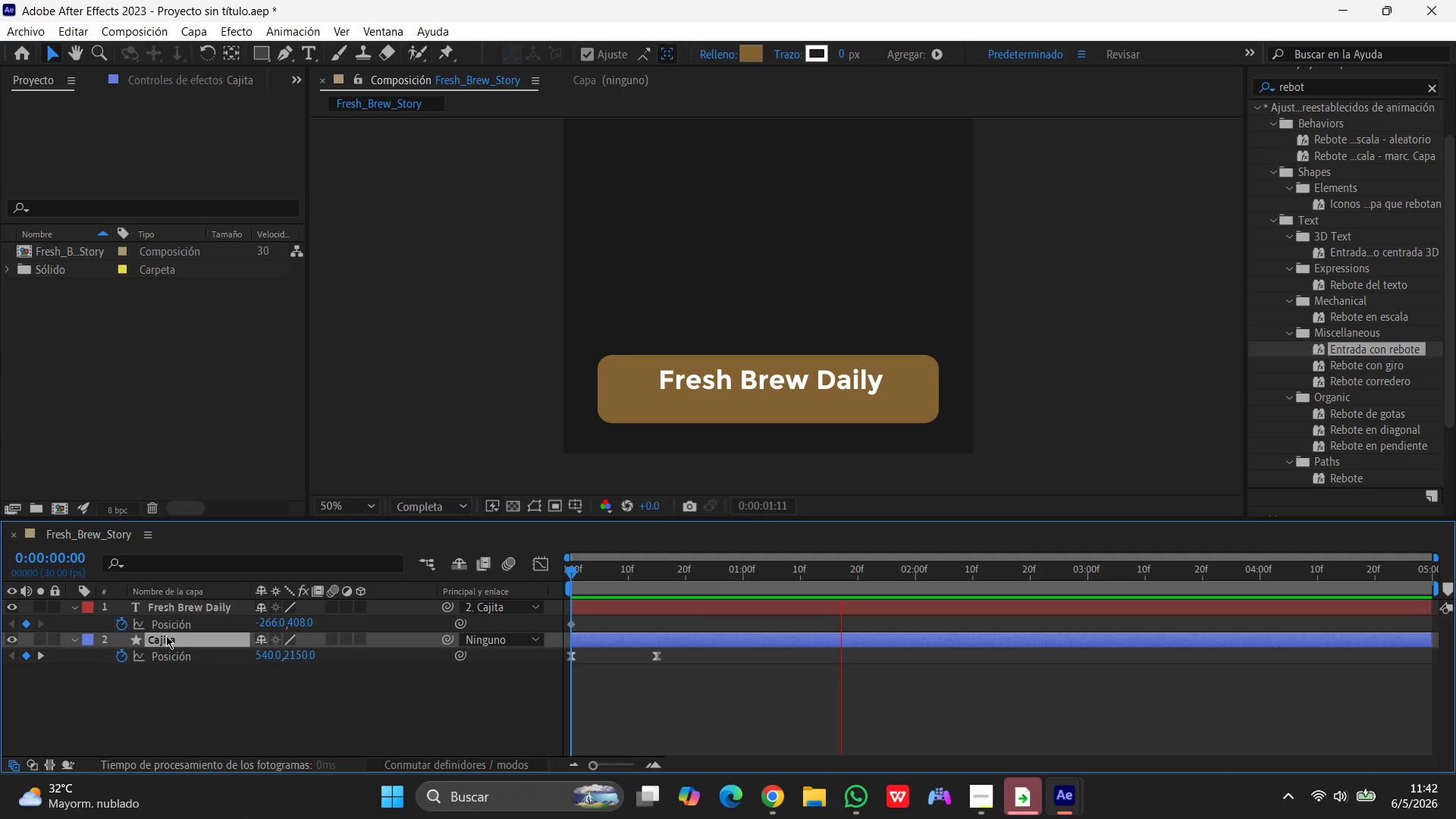 
key(Space)
 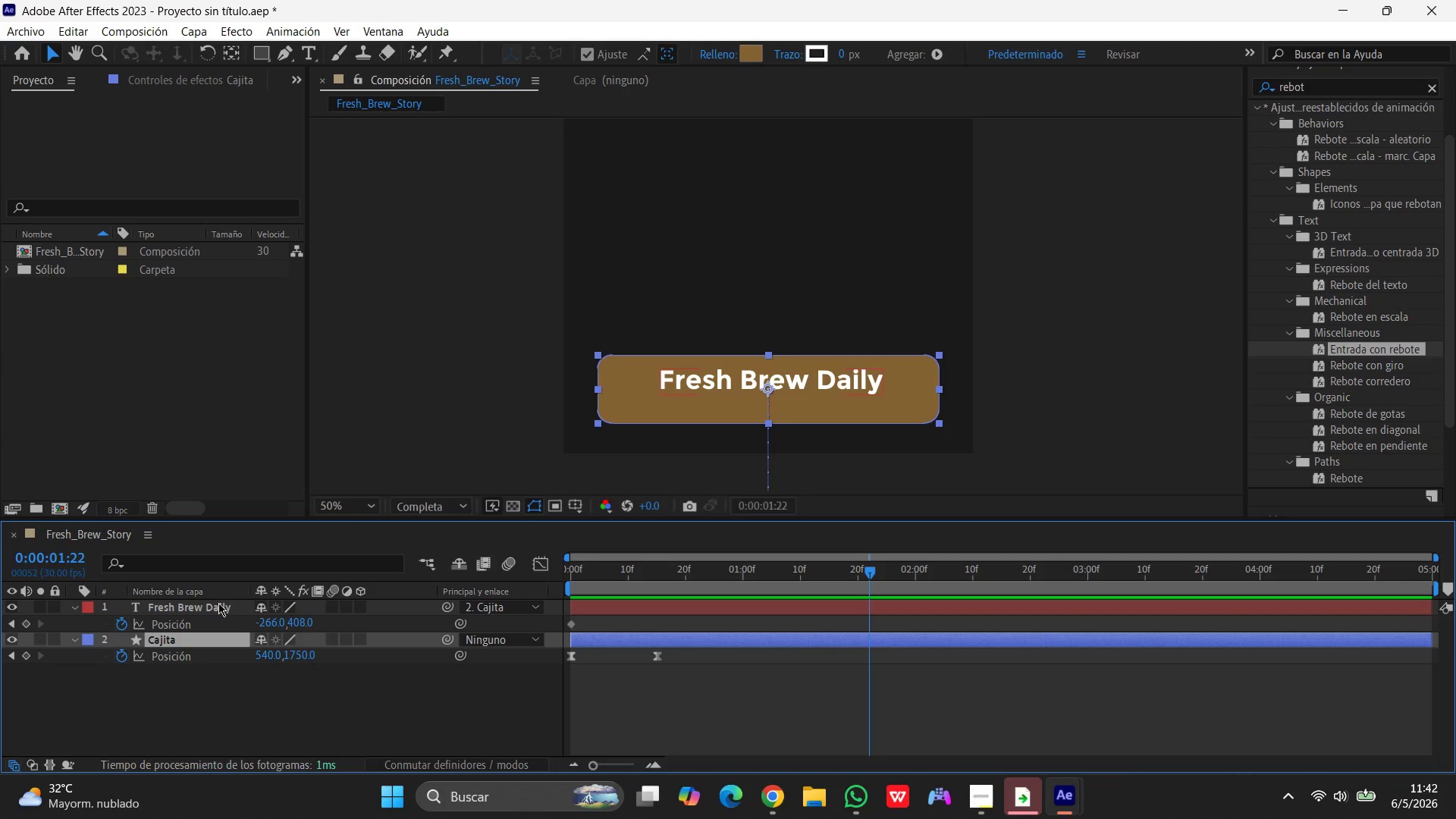 
wait(31.36)
 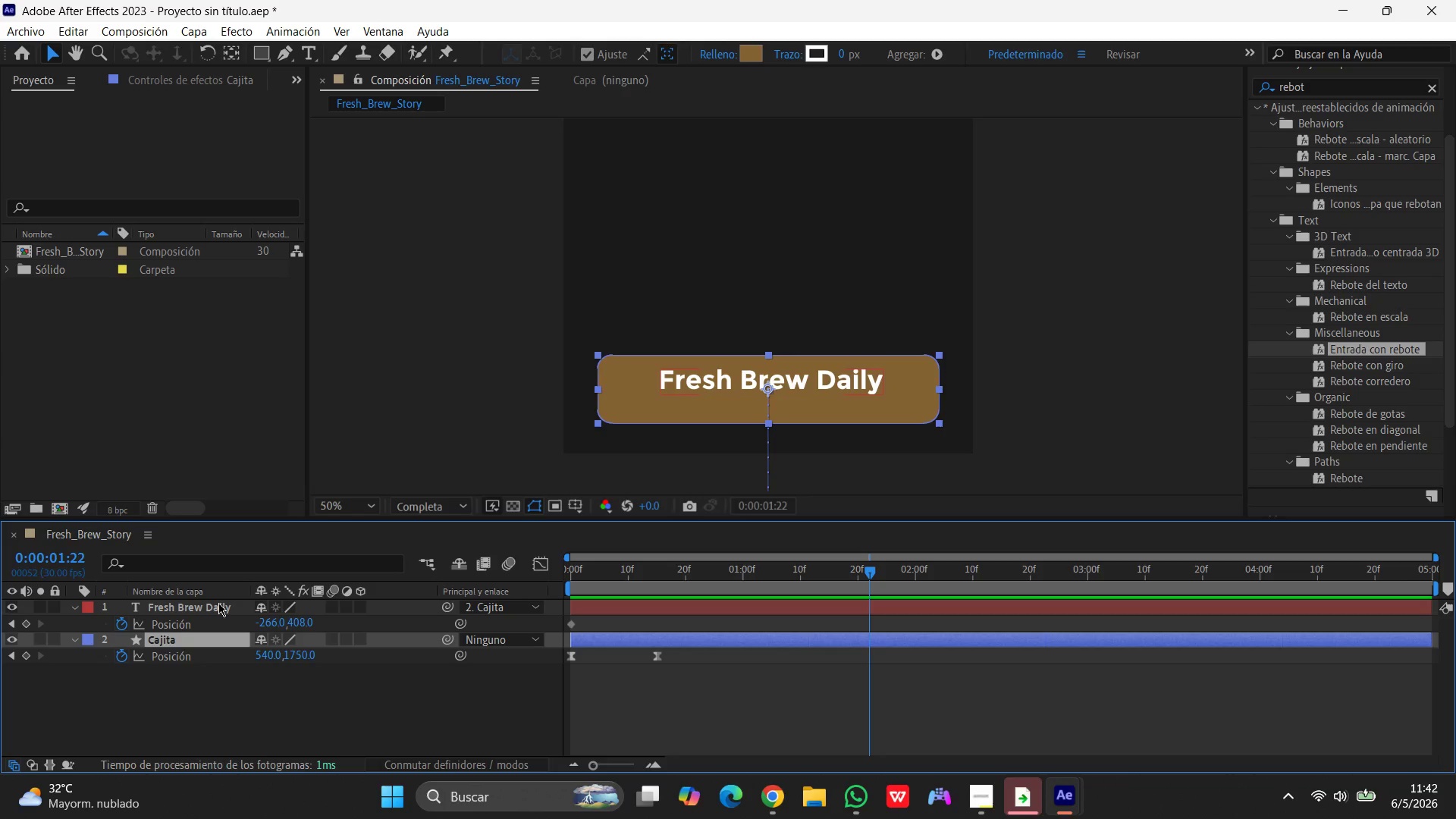 
left_click([977, 786])